 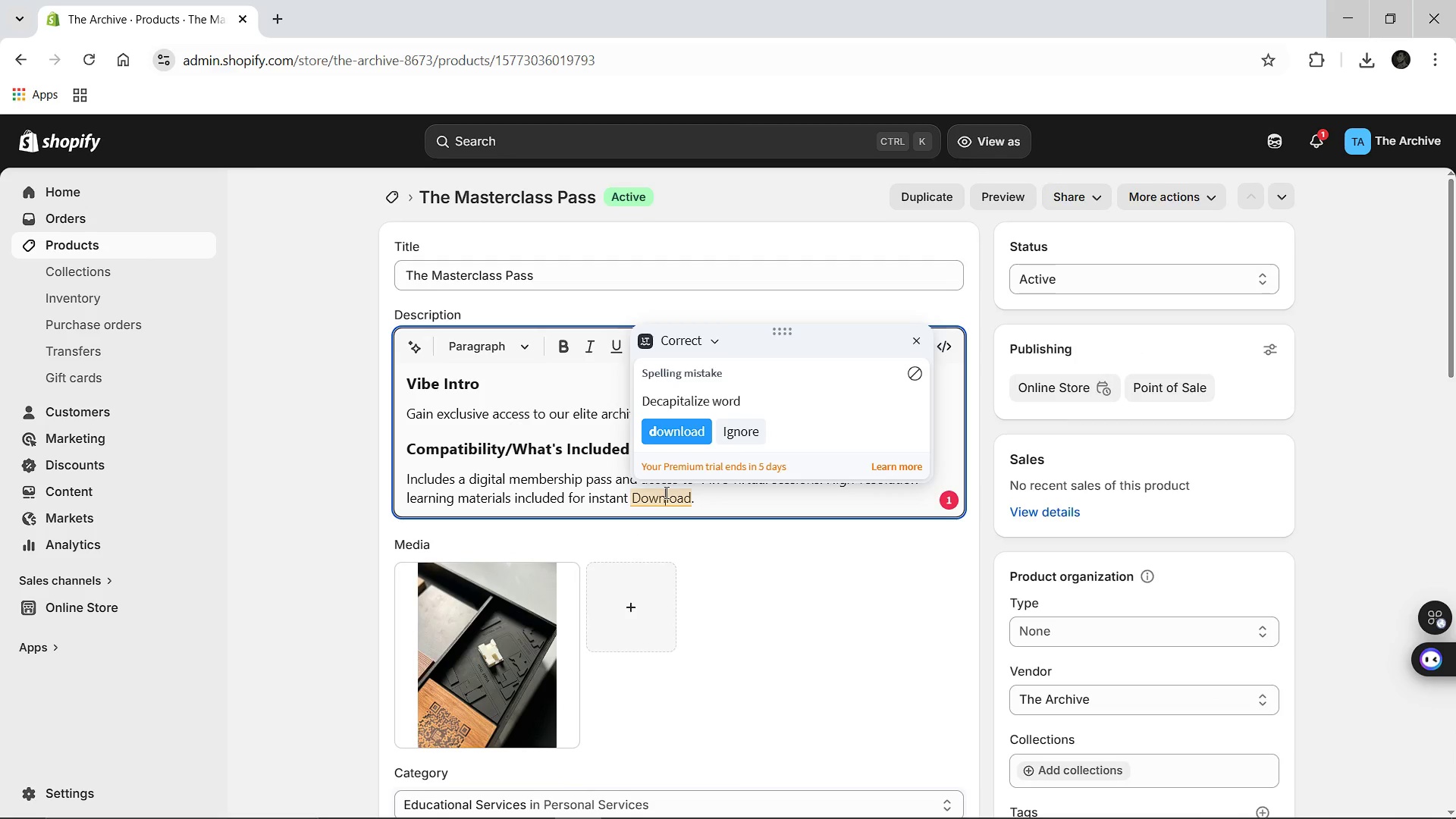 
left_click([728, 432])
 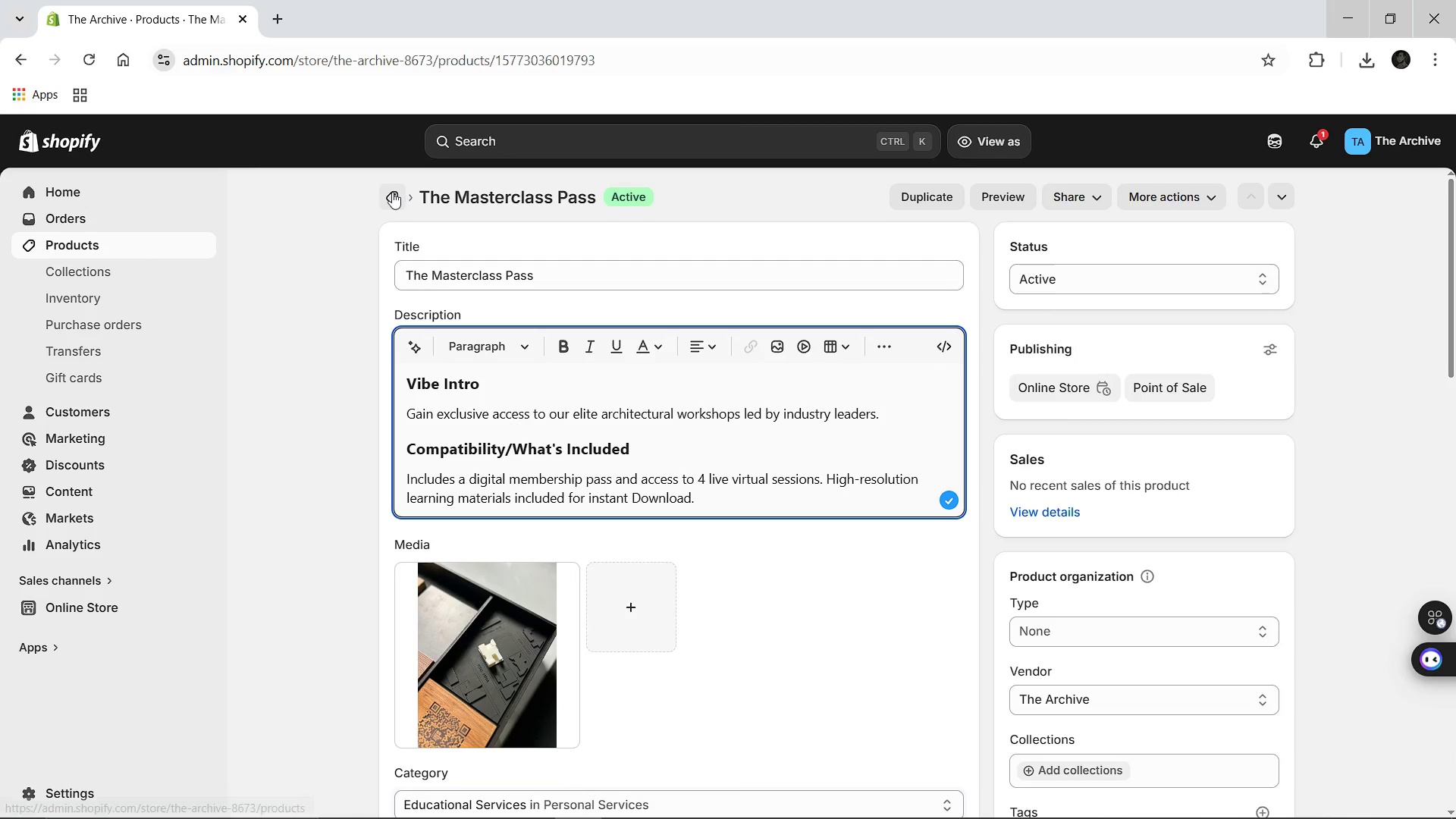 
left_click([392, 193])
 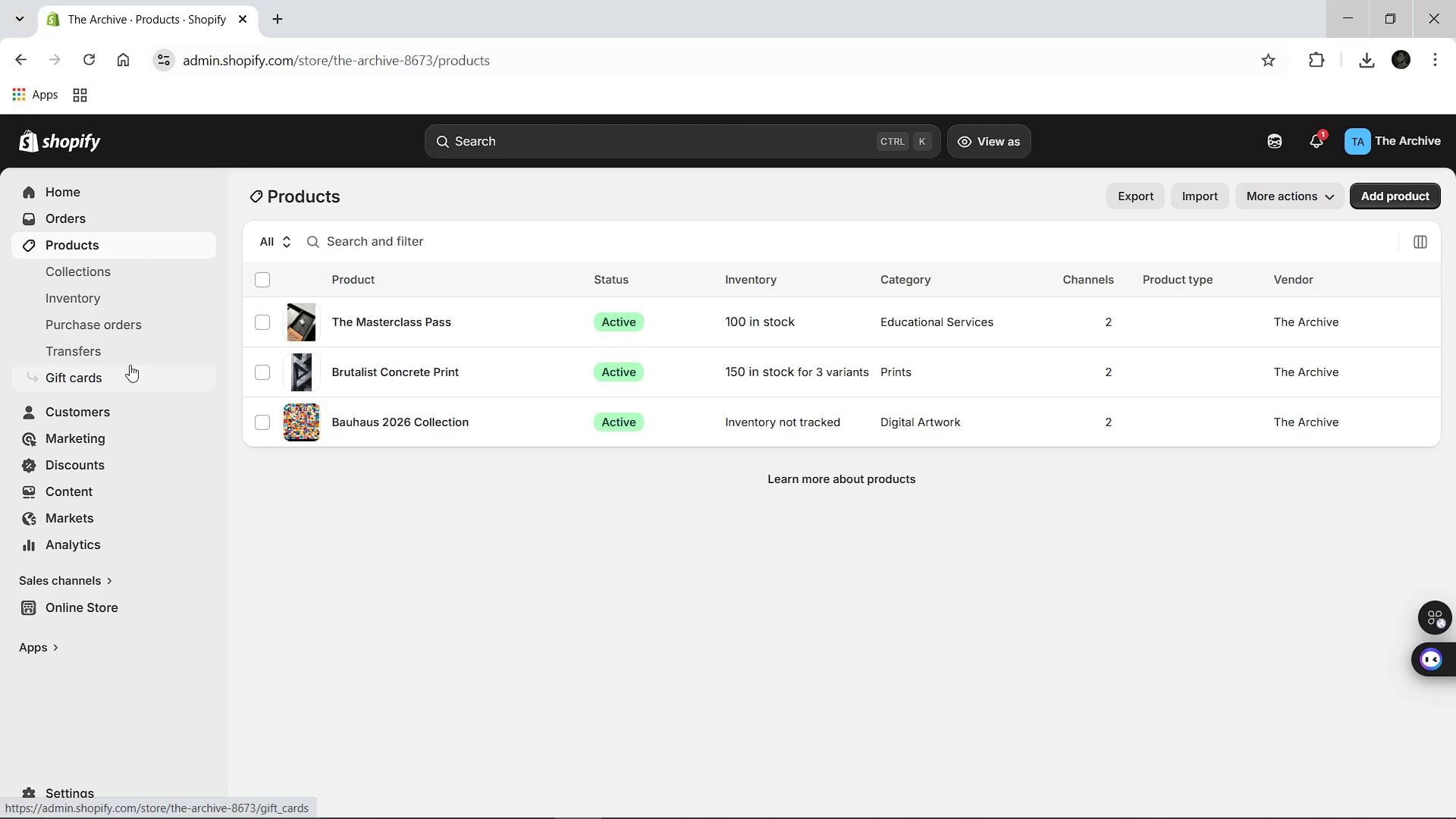 
wait(11.17)
 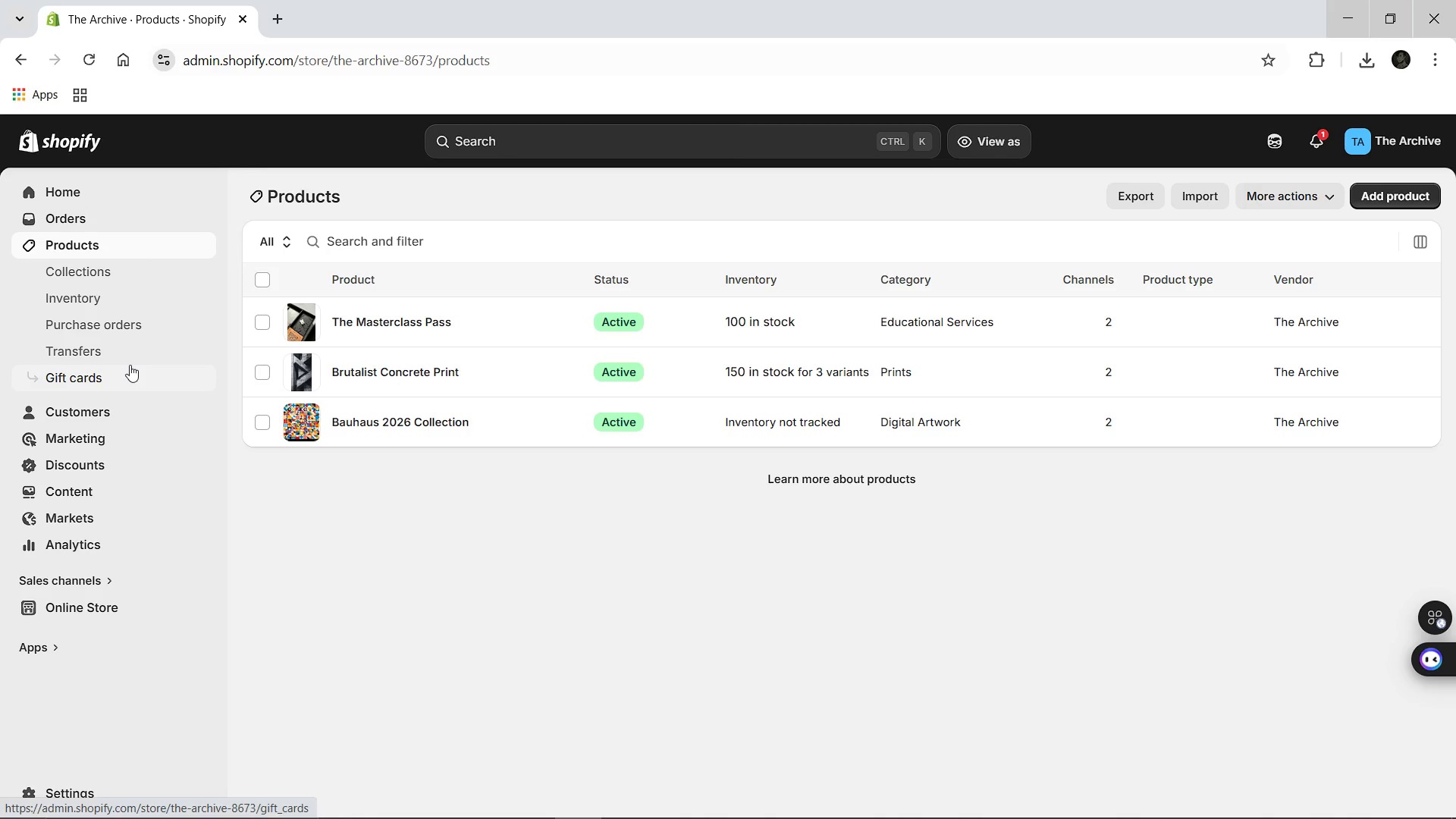 
left_click([94, 255])
 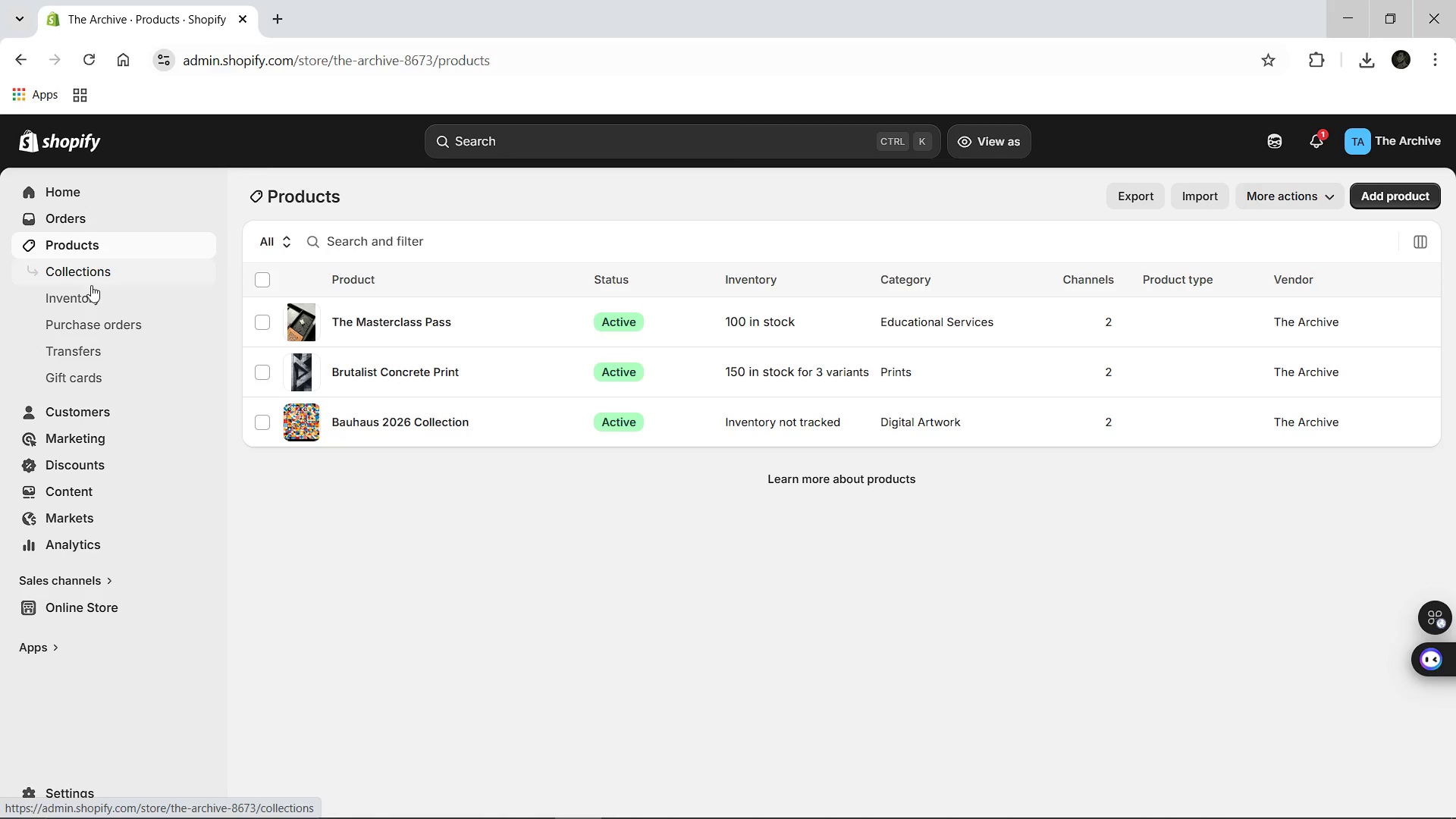 
left_click([86, 265])
 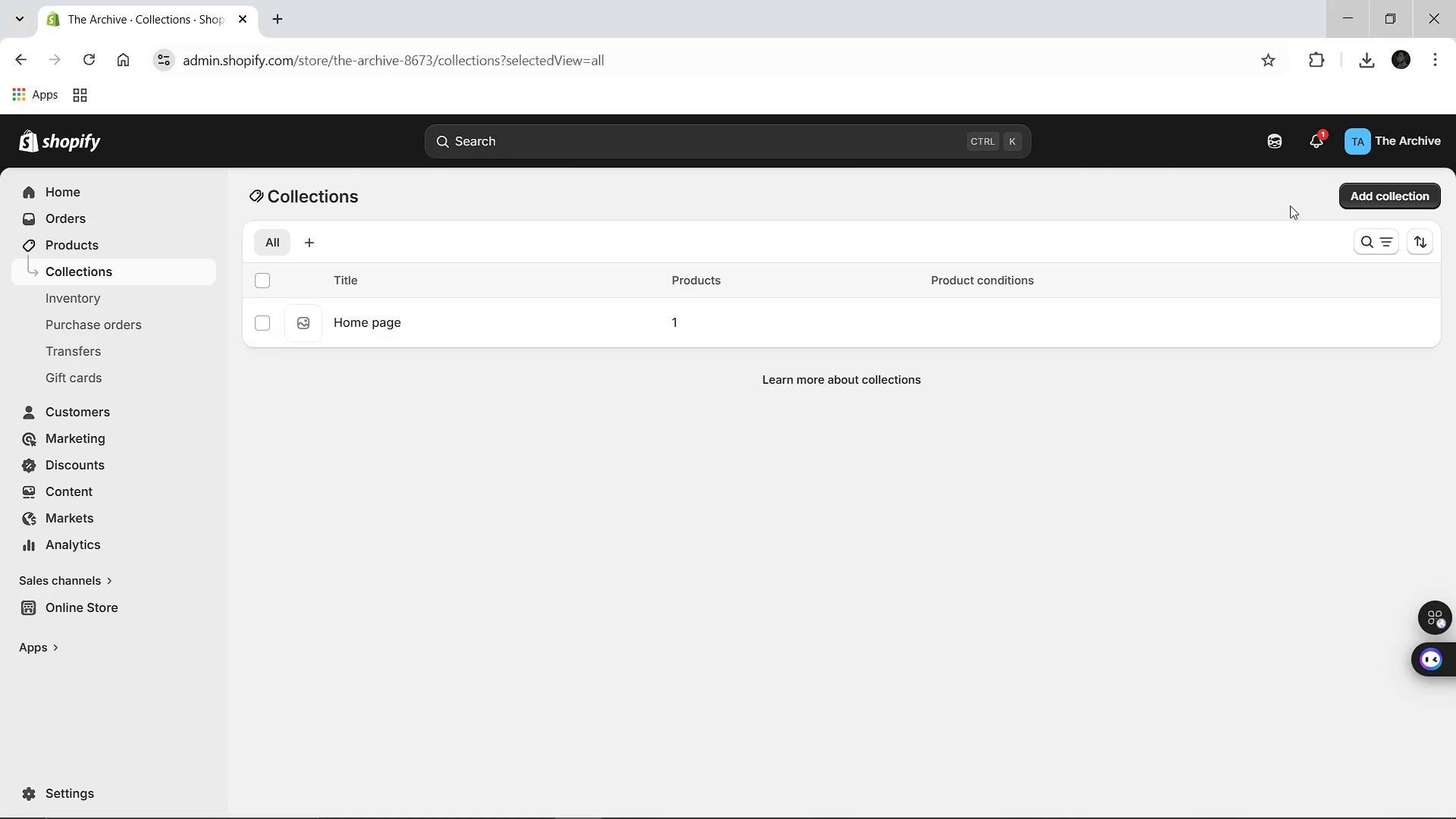 
wait(5.67)
 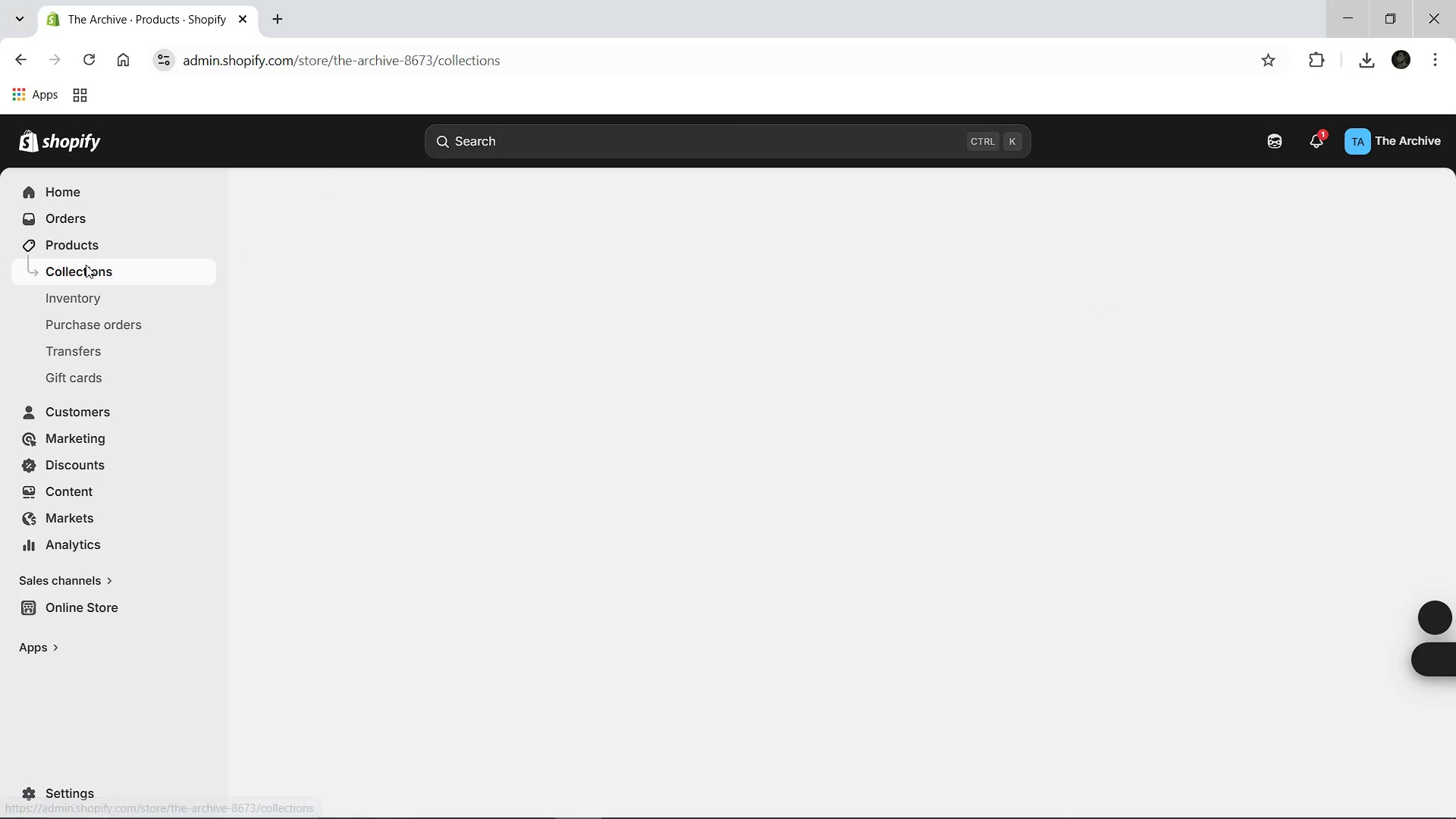 
left_click([1386, 202])
 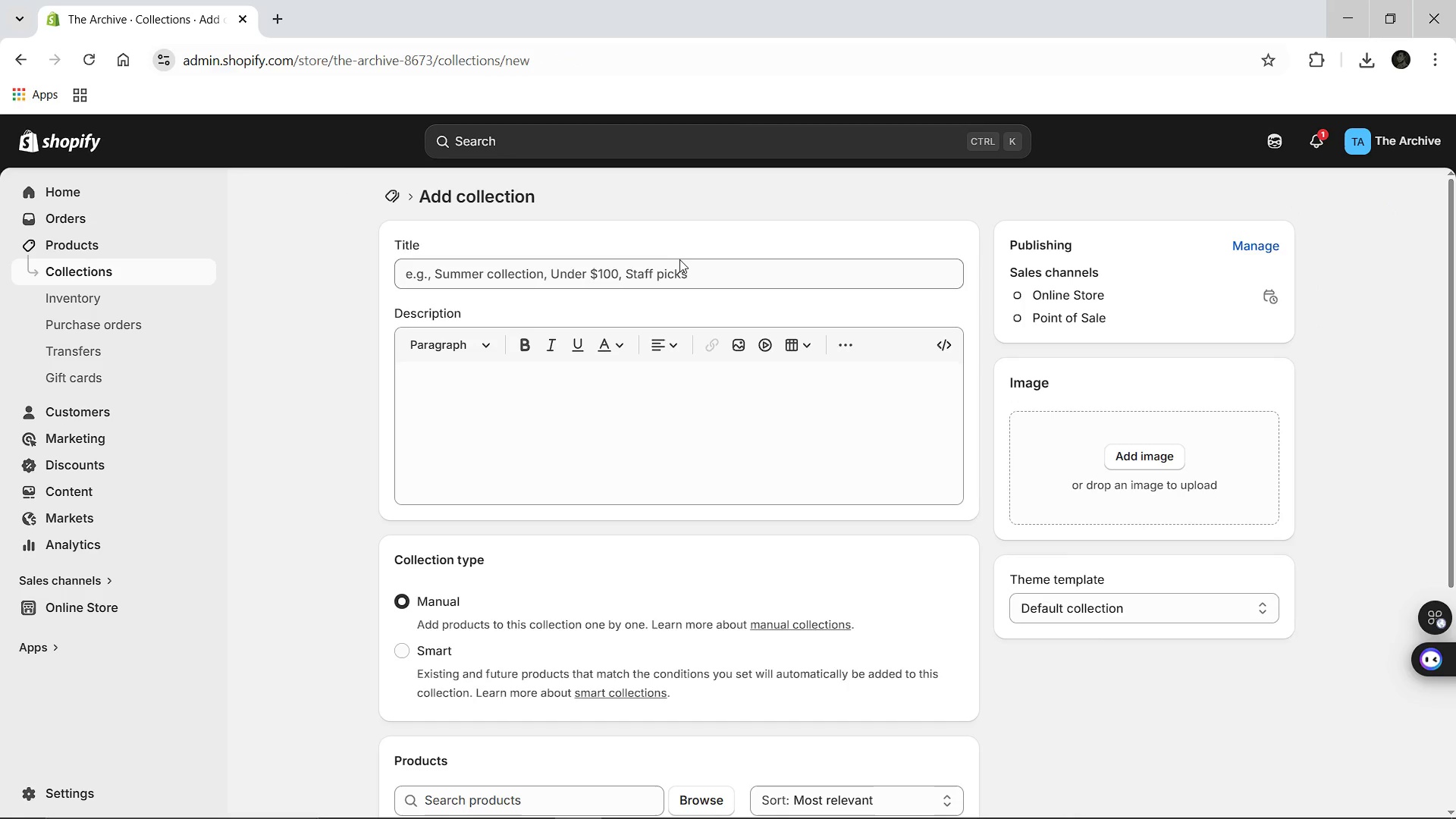 
left_click([673, 268])
 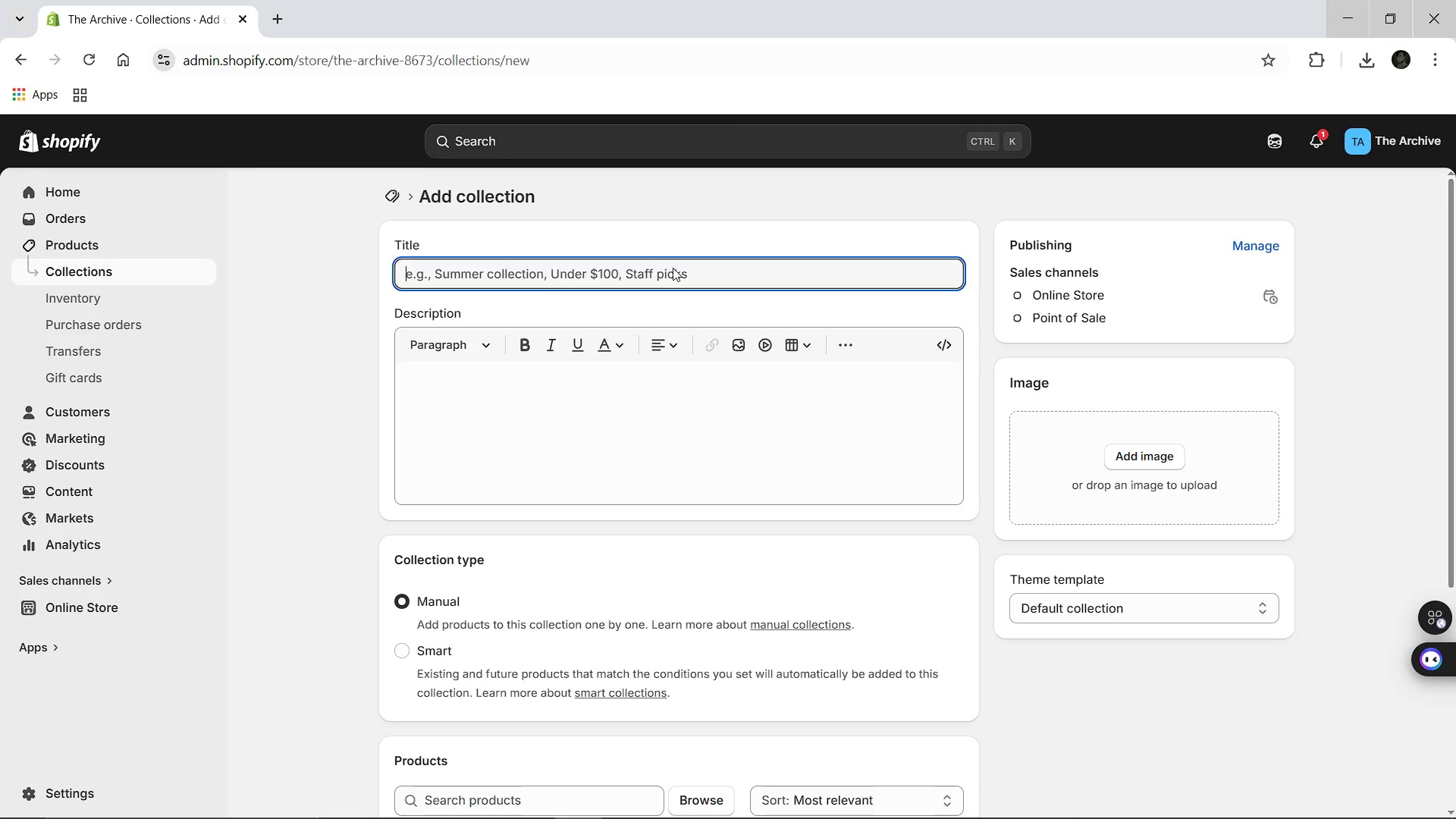 
wait(5.25)
 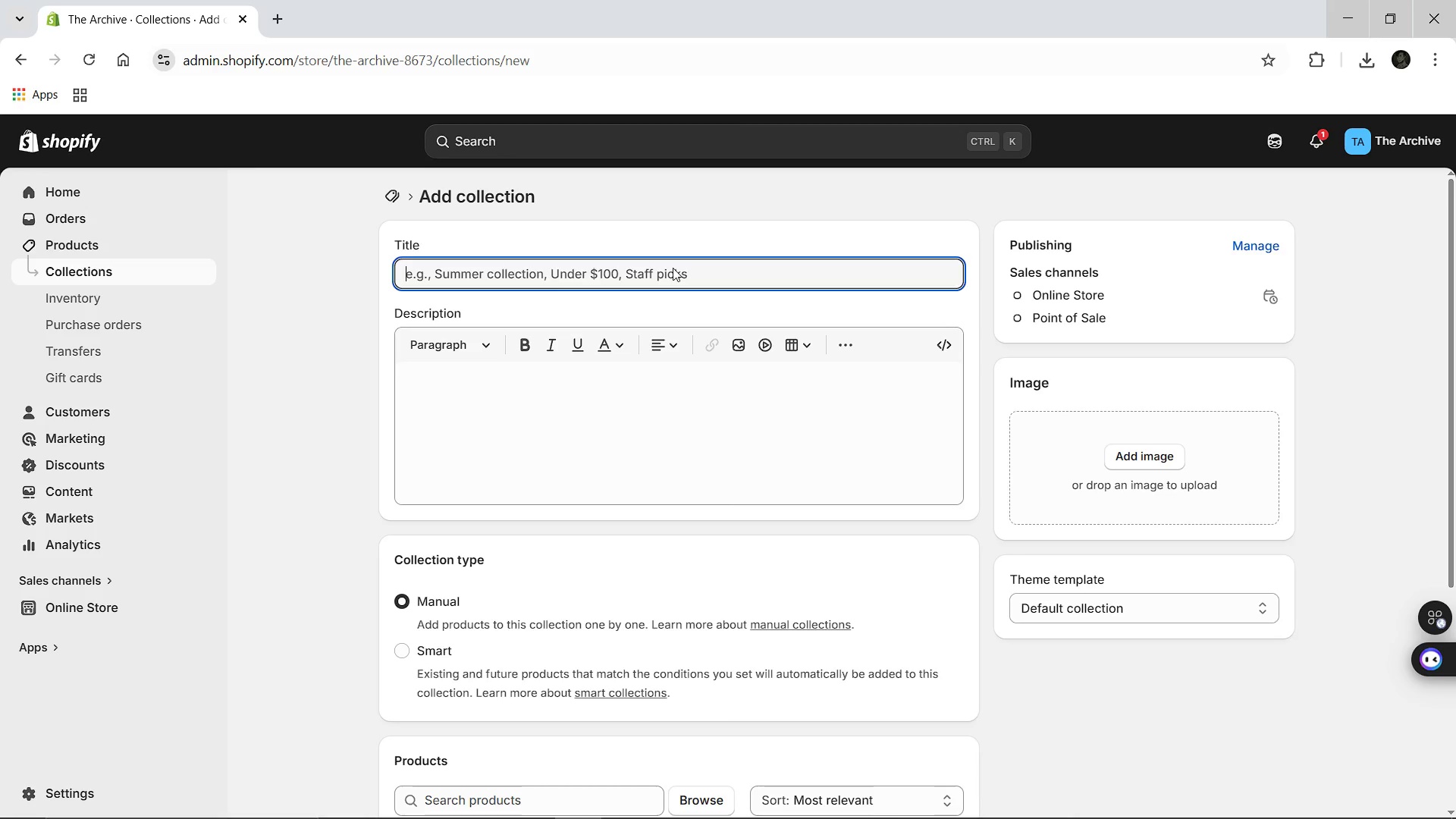 
type(Assets)
 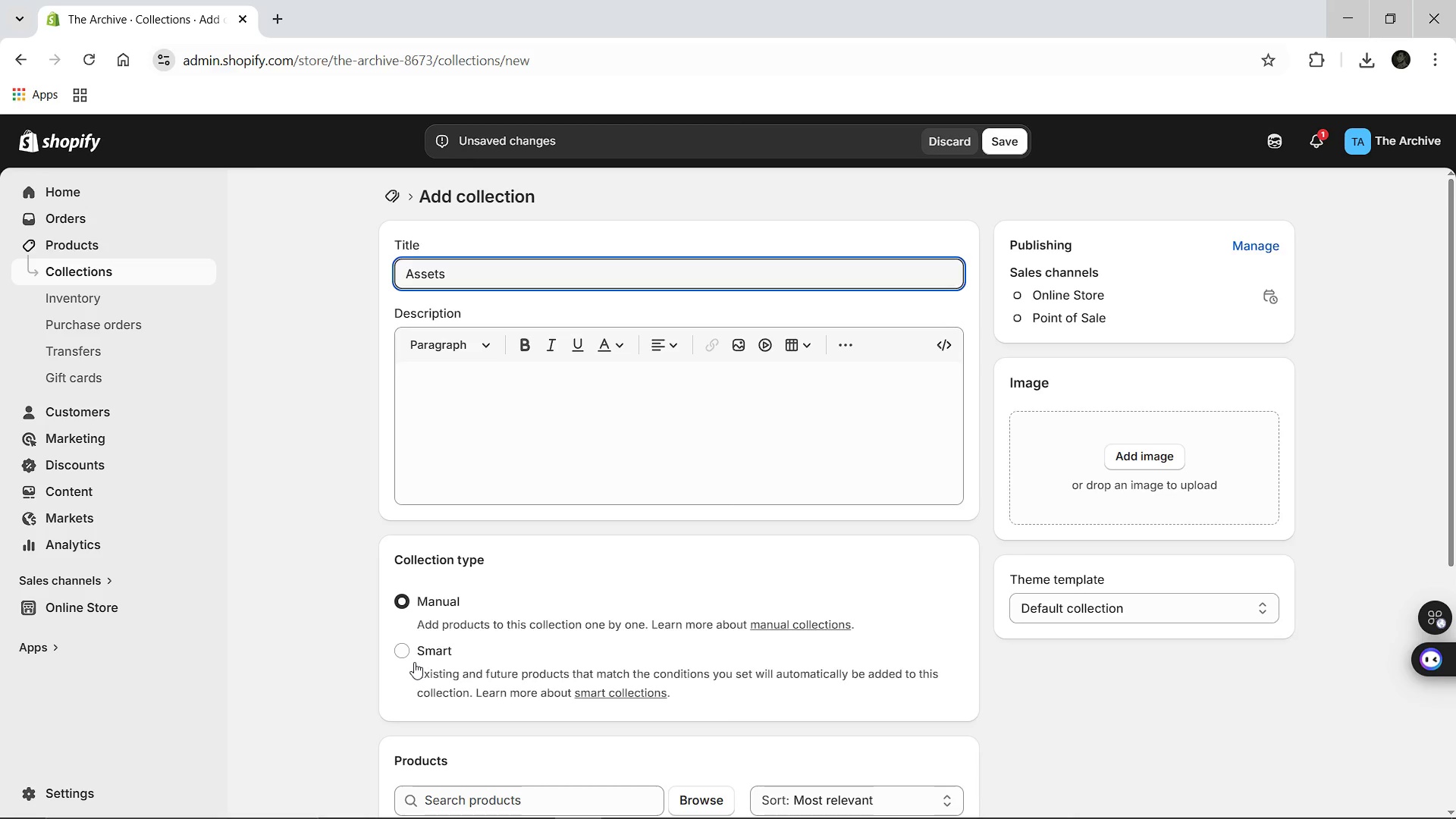 
left_click([406, 654])
 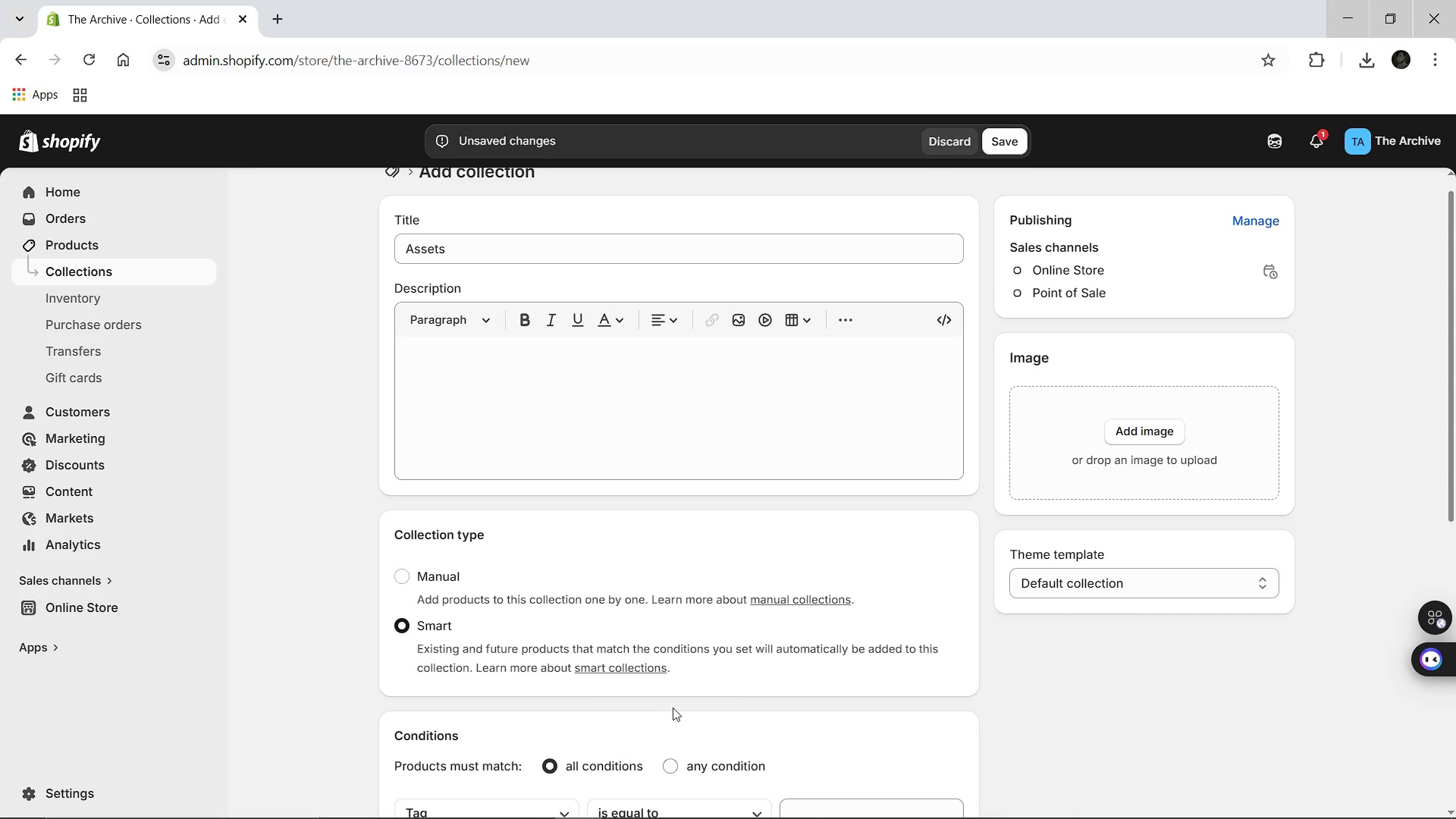 
wait(5.08)
 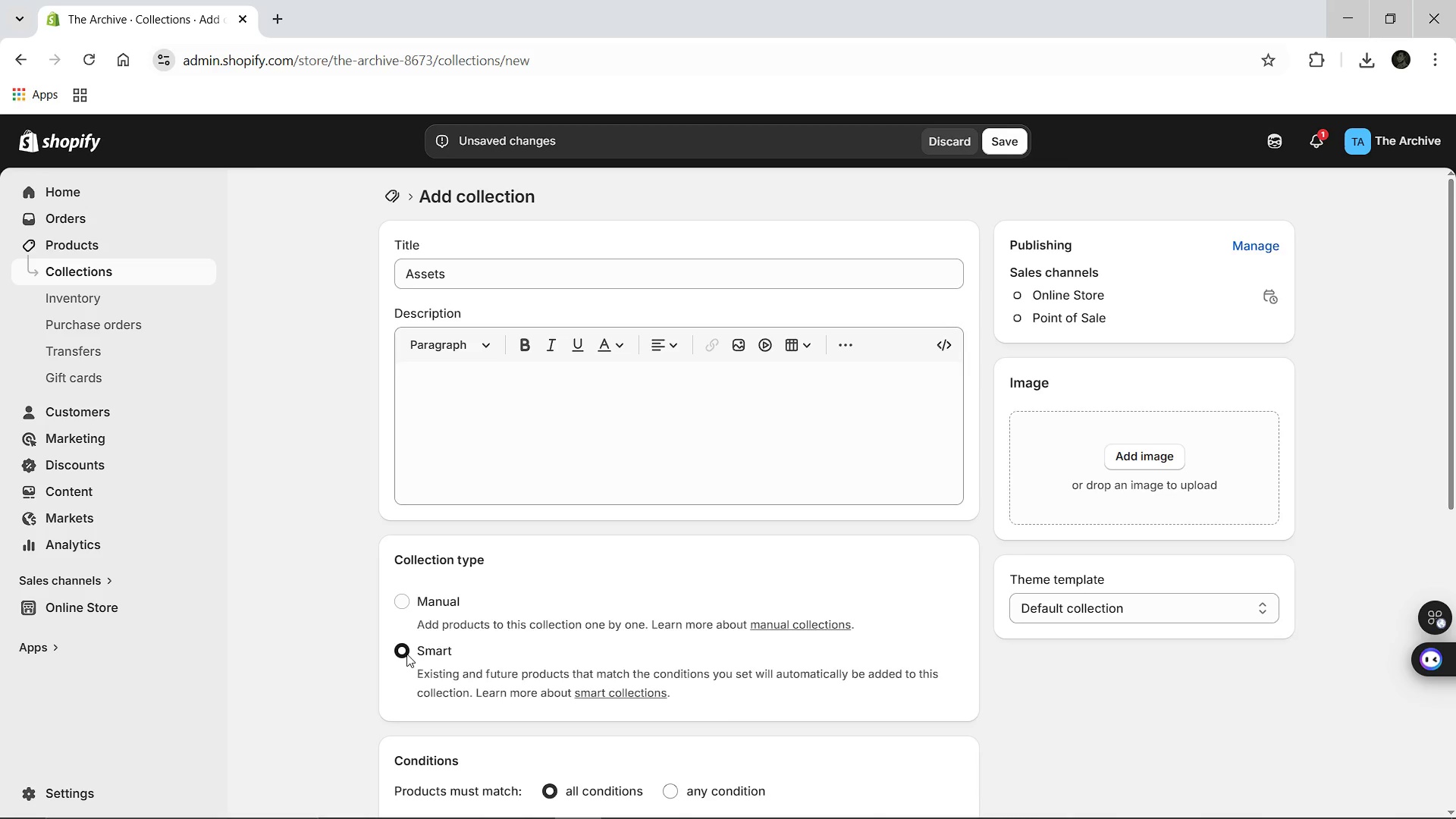 
left_click([845, 755])
 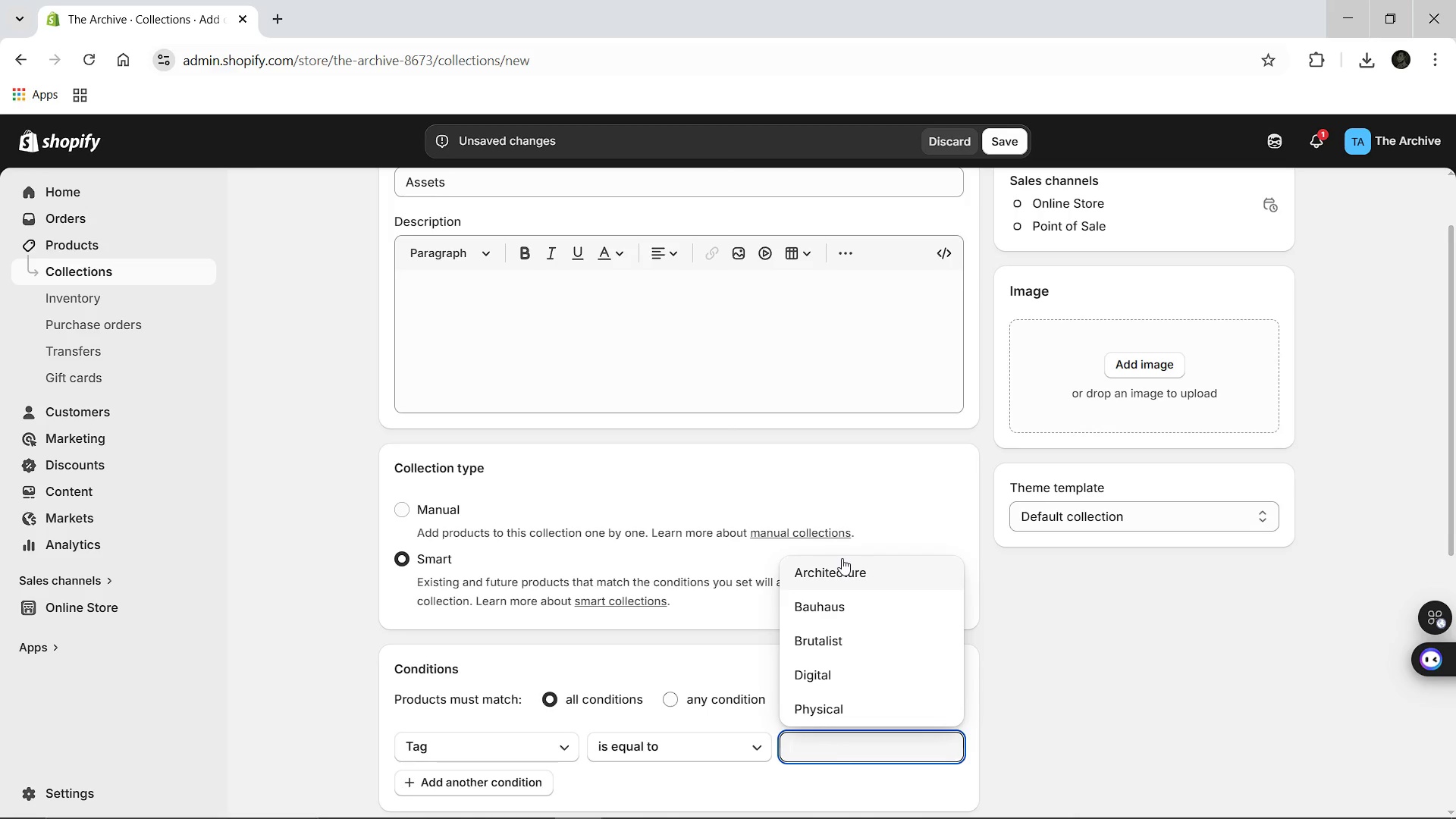 
left_click([840, 567])
 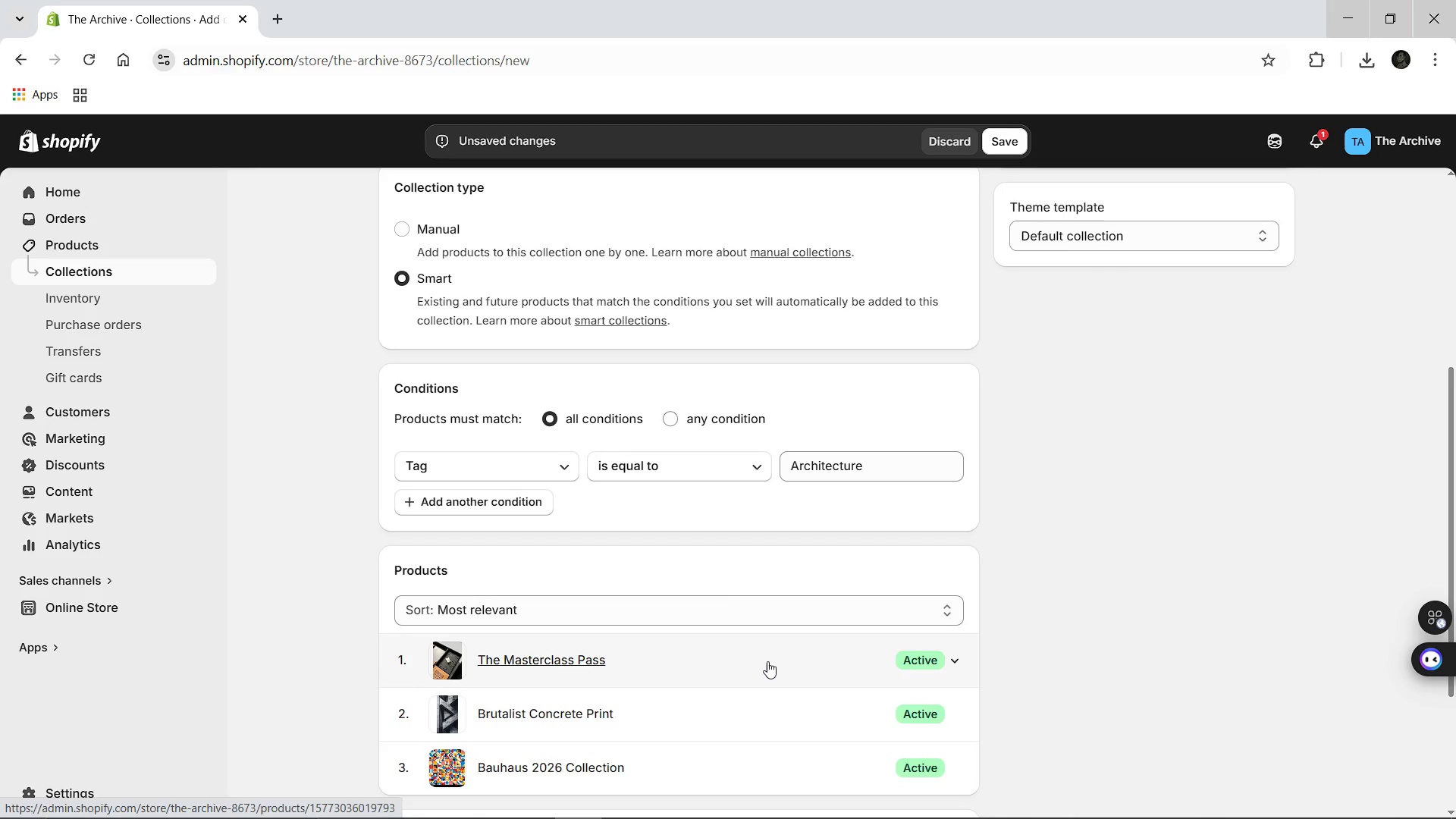 
wait(7.84)
 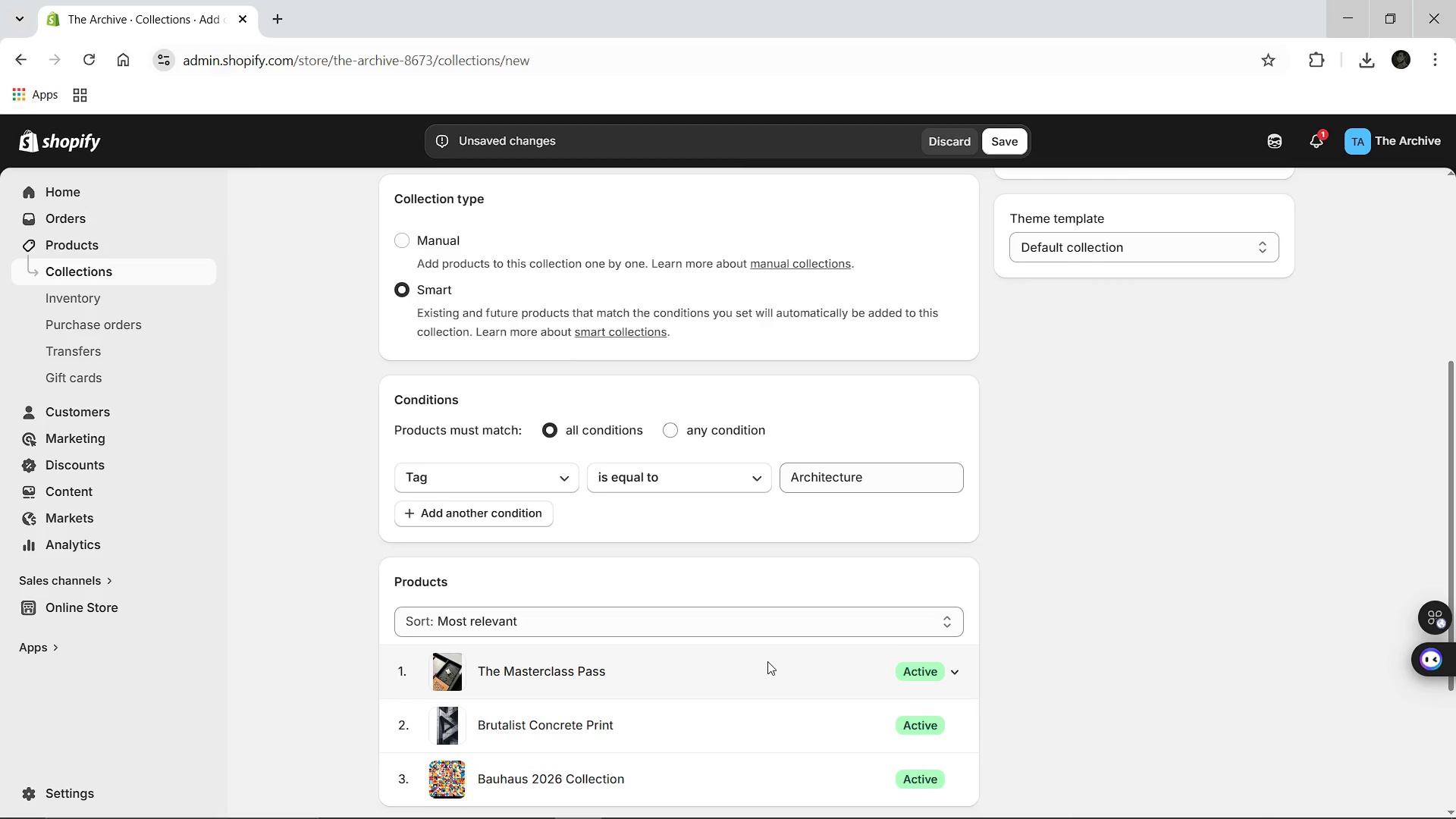 
left_click([1010, 146])
 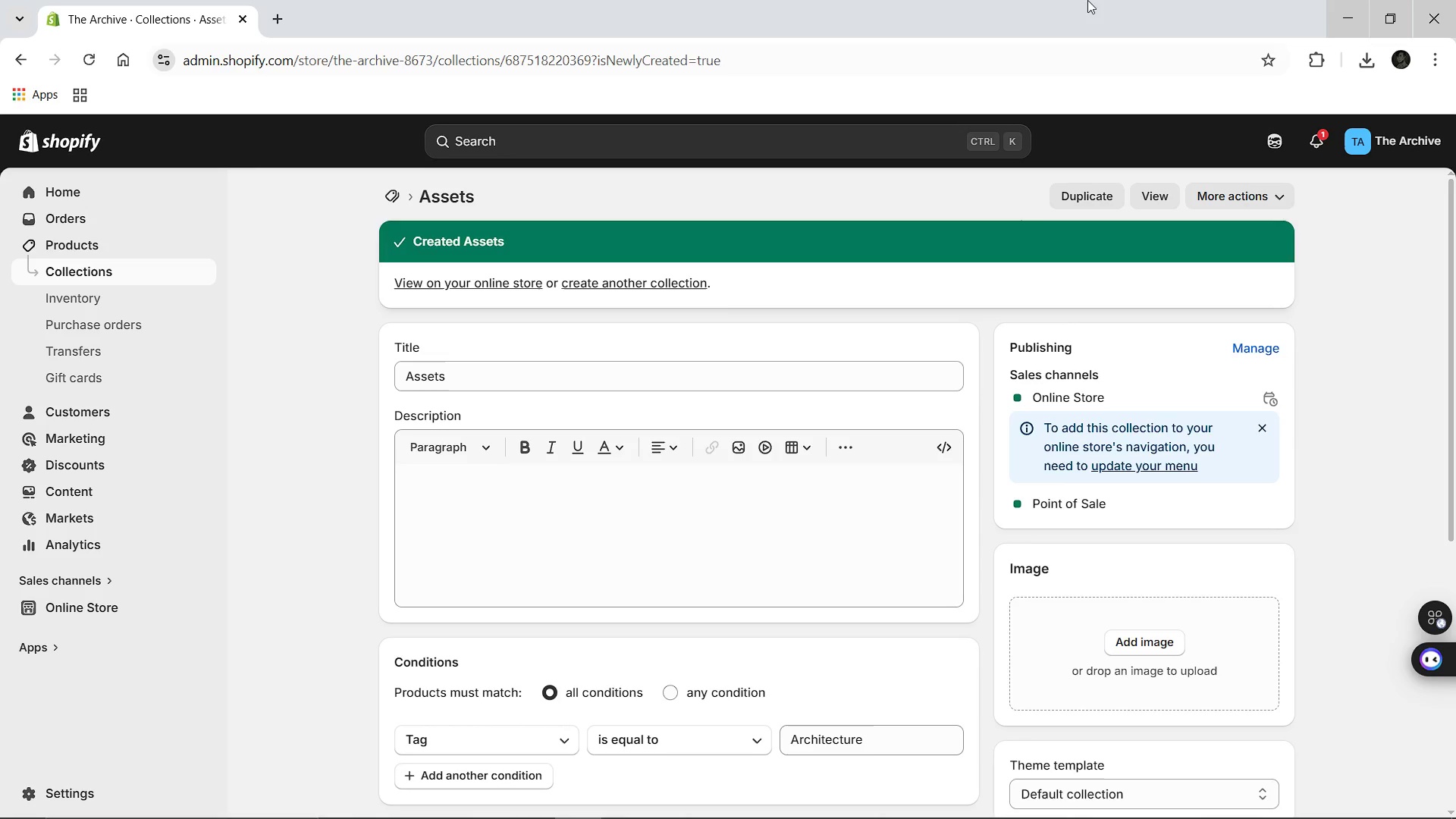 
wait(42.42)
 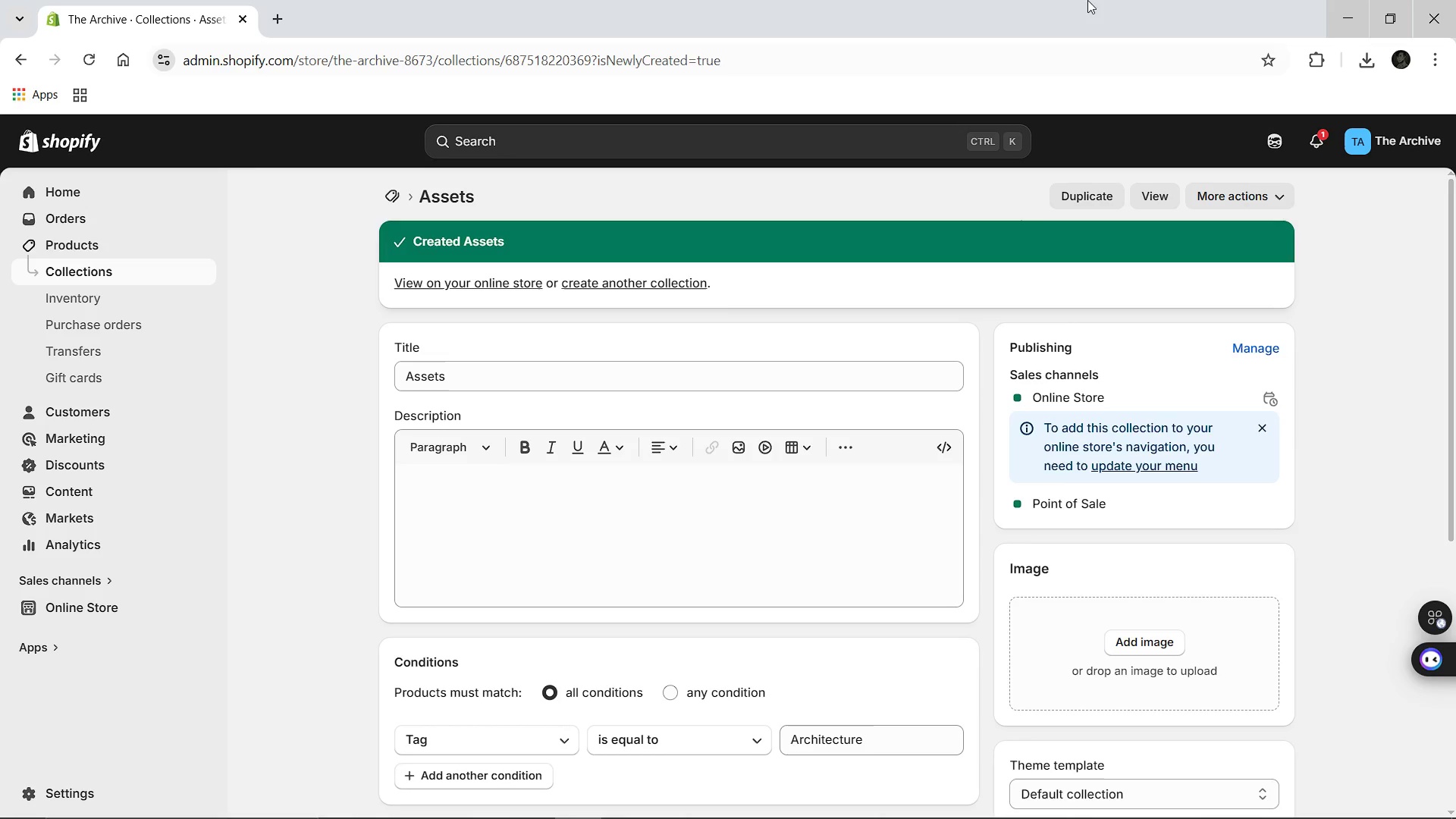 
scroll: coordinate [1103, 39], scroll_direction: none, amount: 0.0
 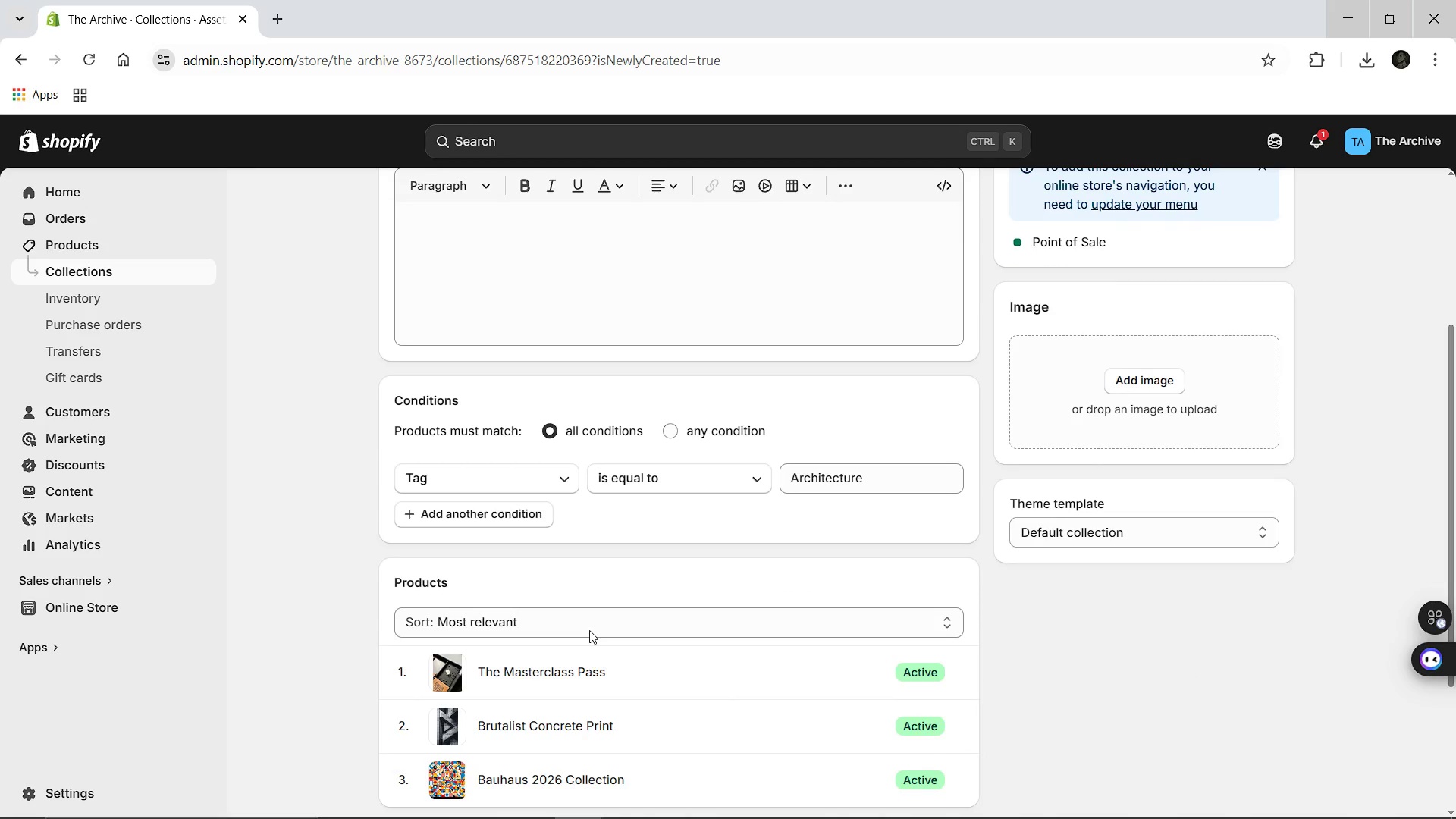 
left_click([559, 728])
 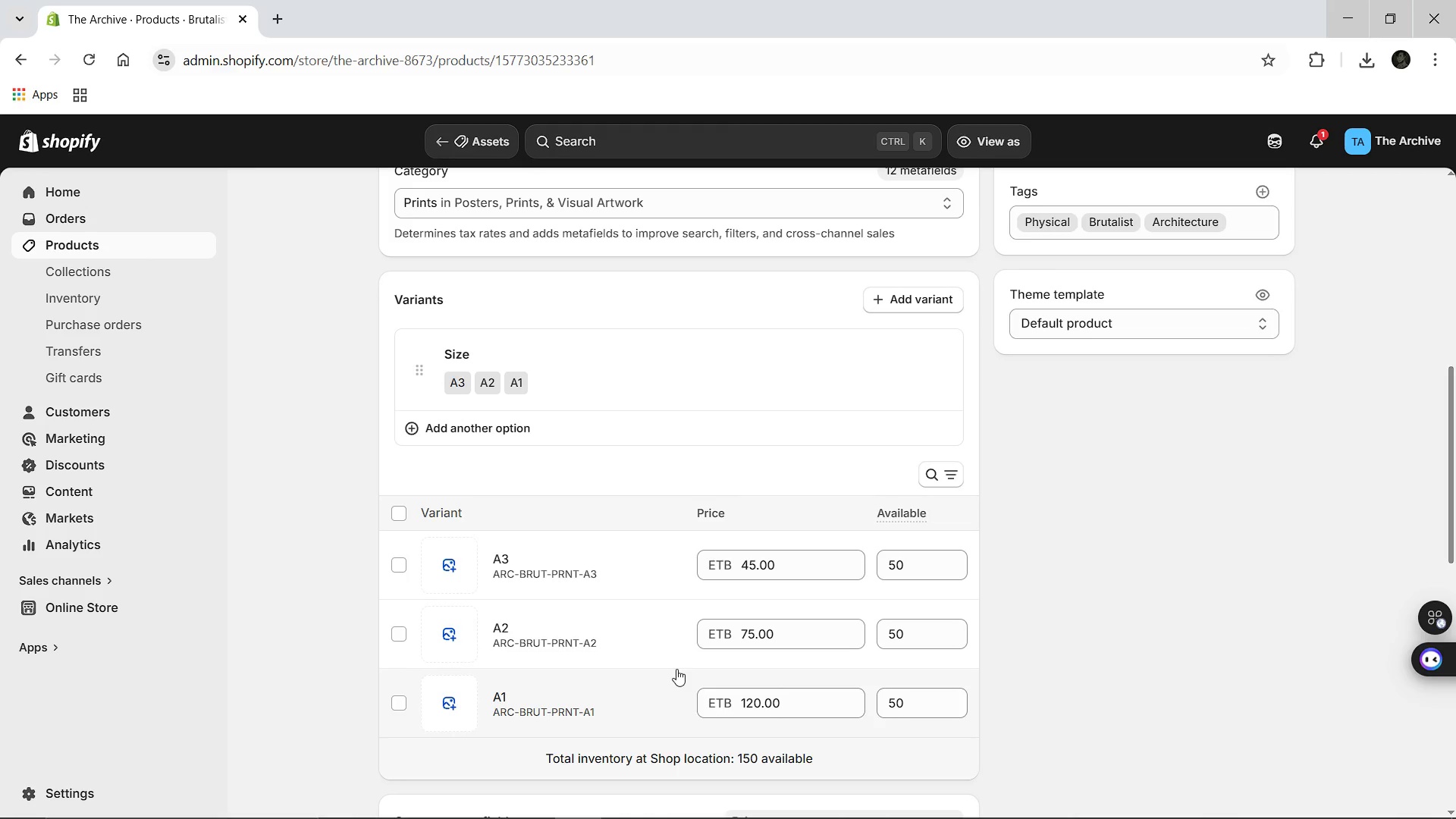 
wait(21.0)
 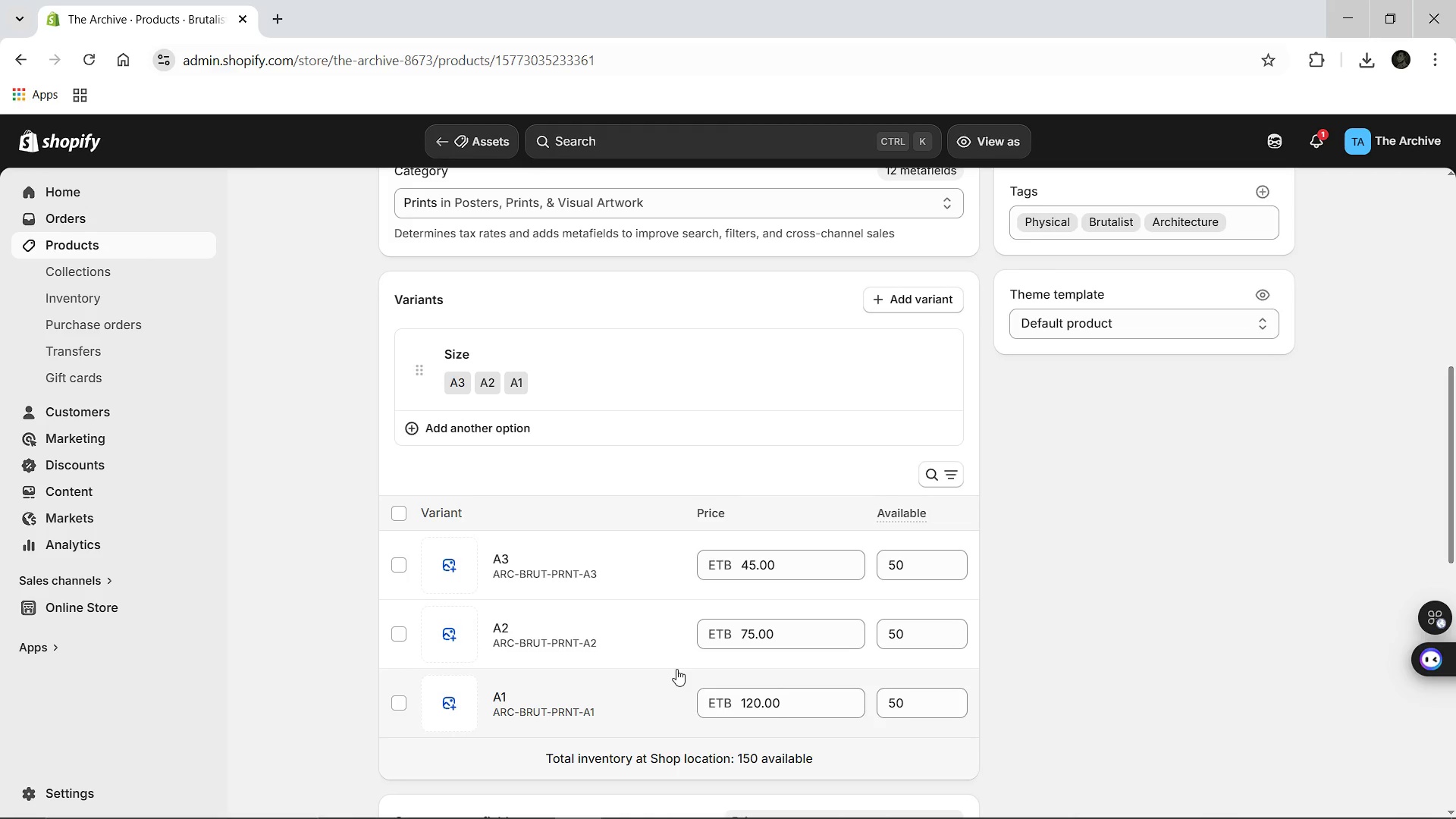 
left_click([720, 802])